 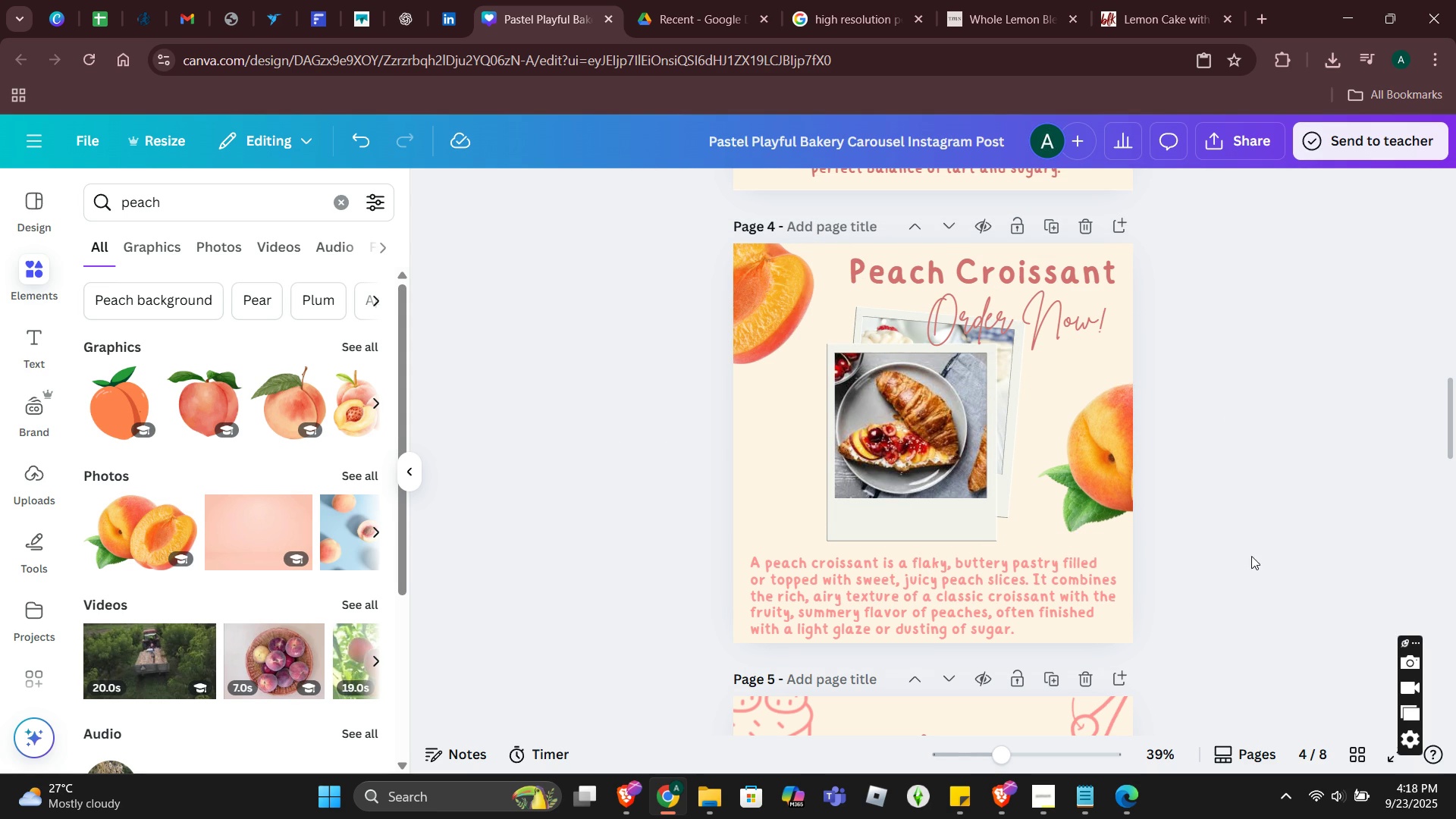 
scroll: coordinate [259, 479], scroll_direction: down, amount: 2.0
 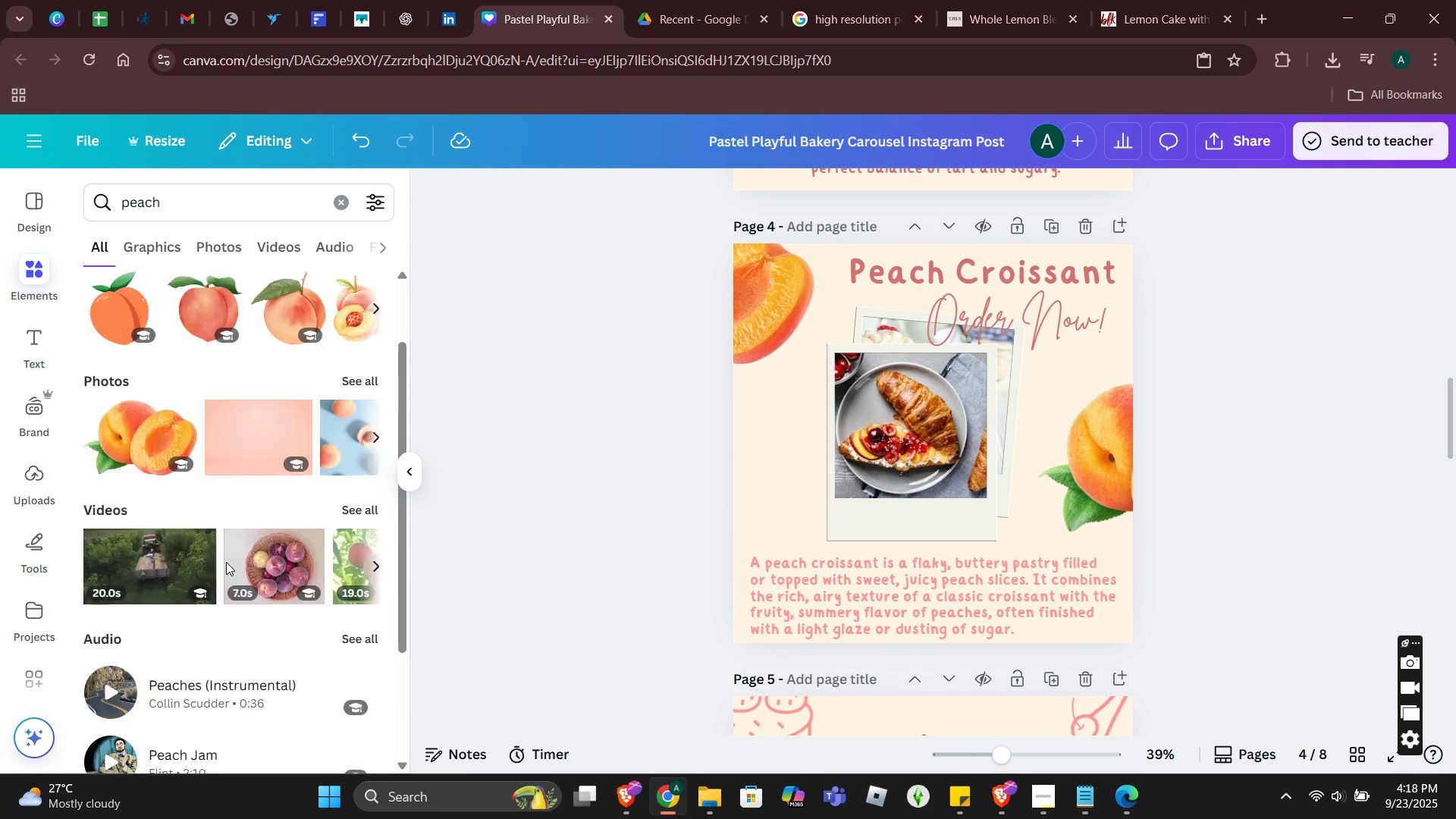 
scroll: coordinate [226, 563], scroll_direction: up, amount: 3.0
 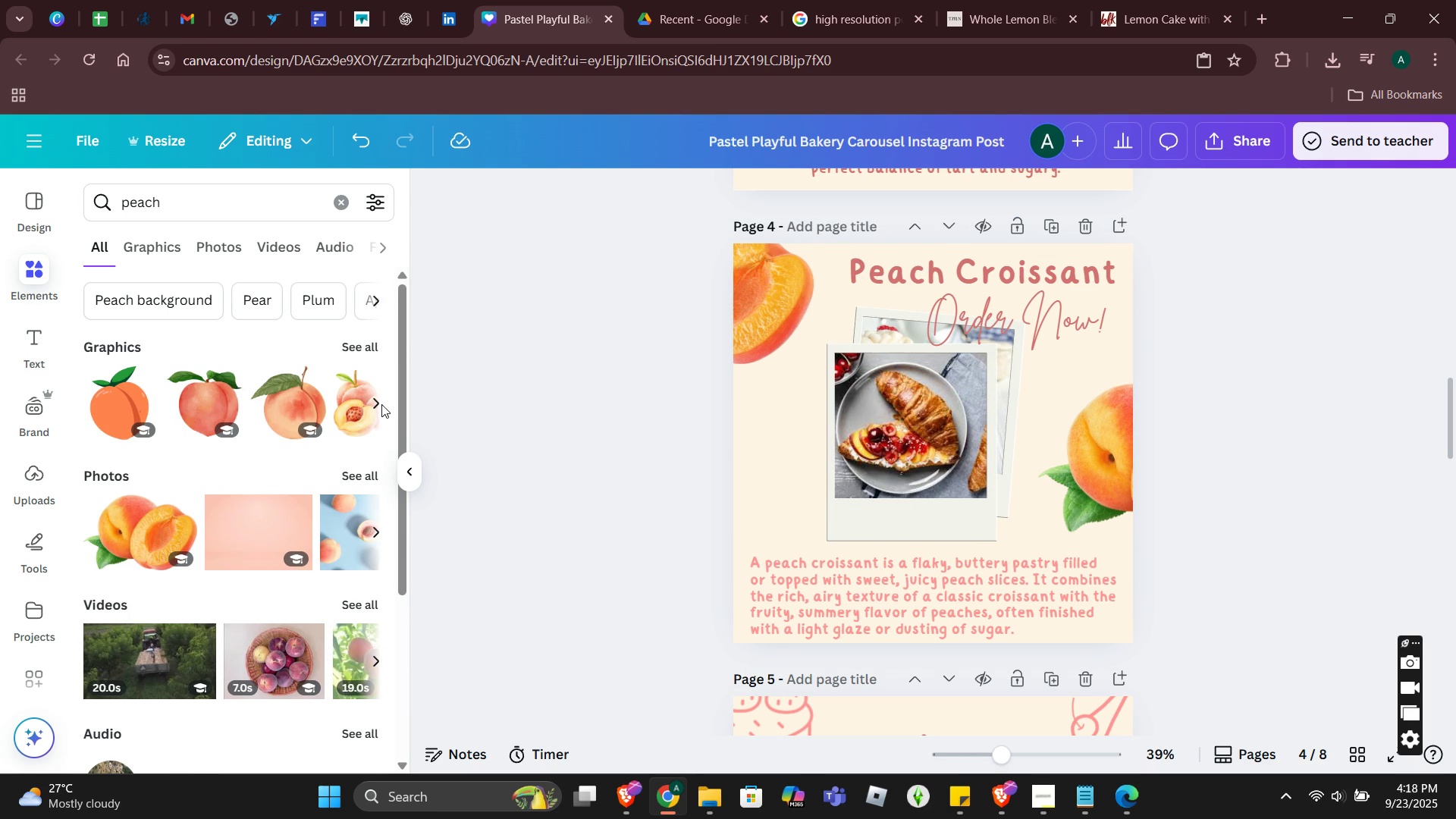 
double_click([378, 405])
 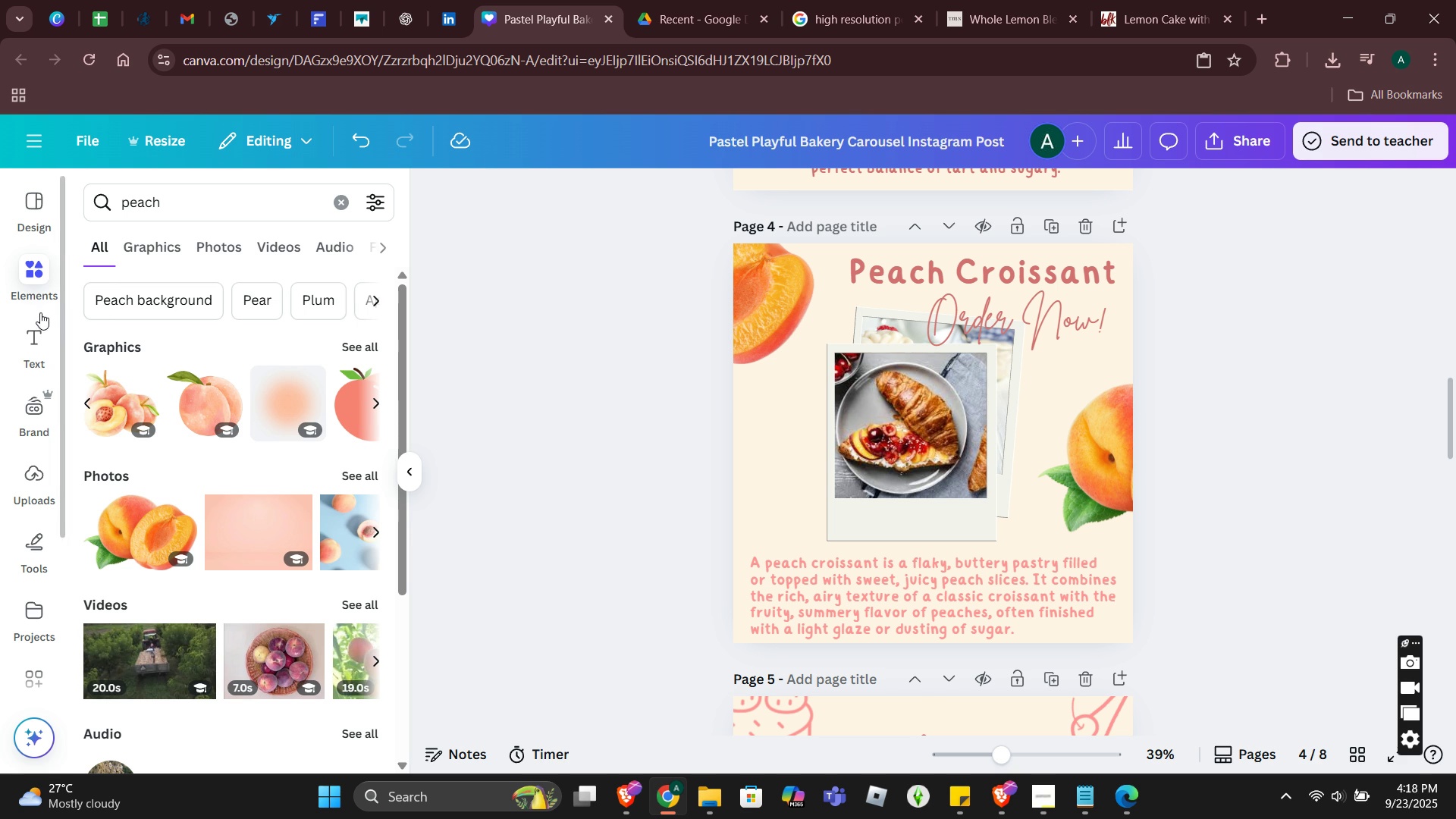 
left_click([158, 246])
 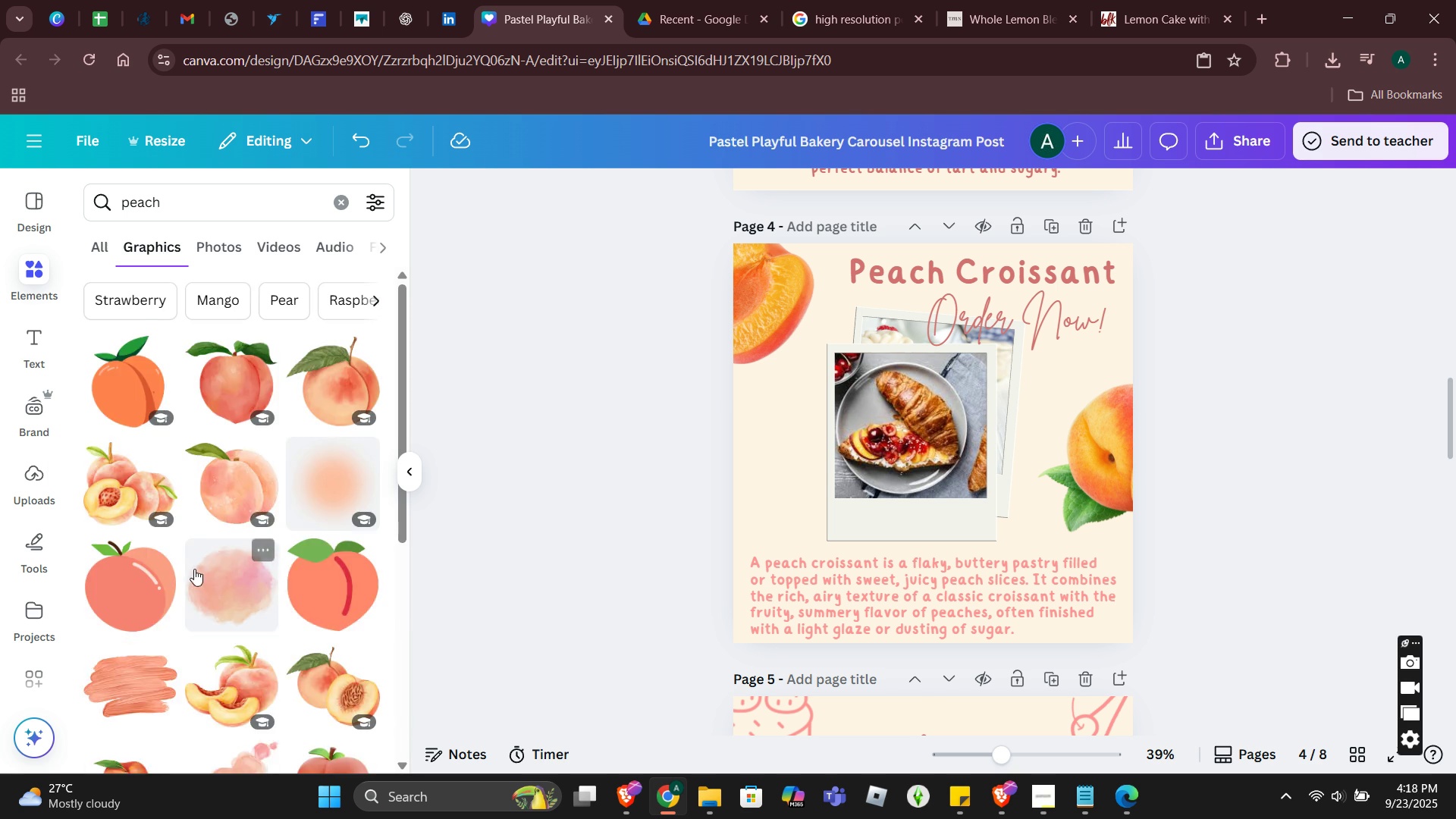 
scroll: coordinate [232, 567], scroll_direction: down, amount: 2.0
 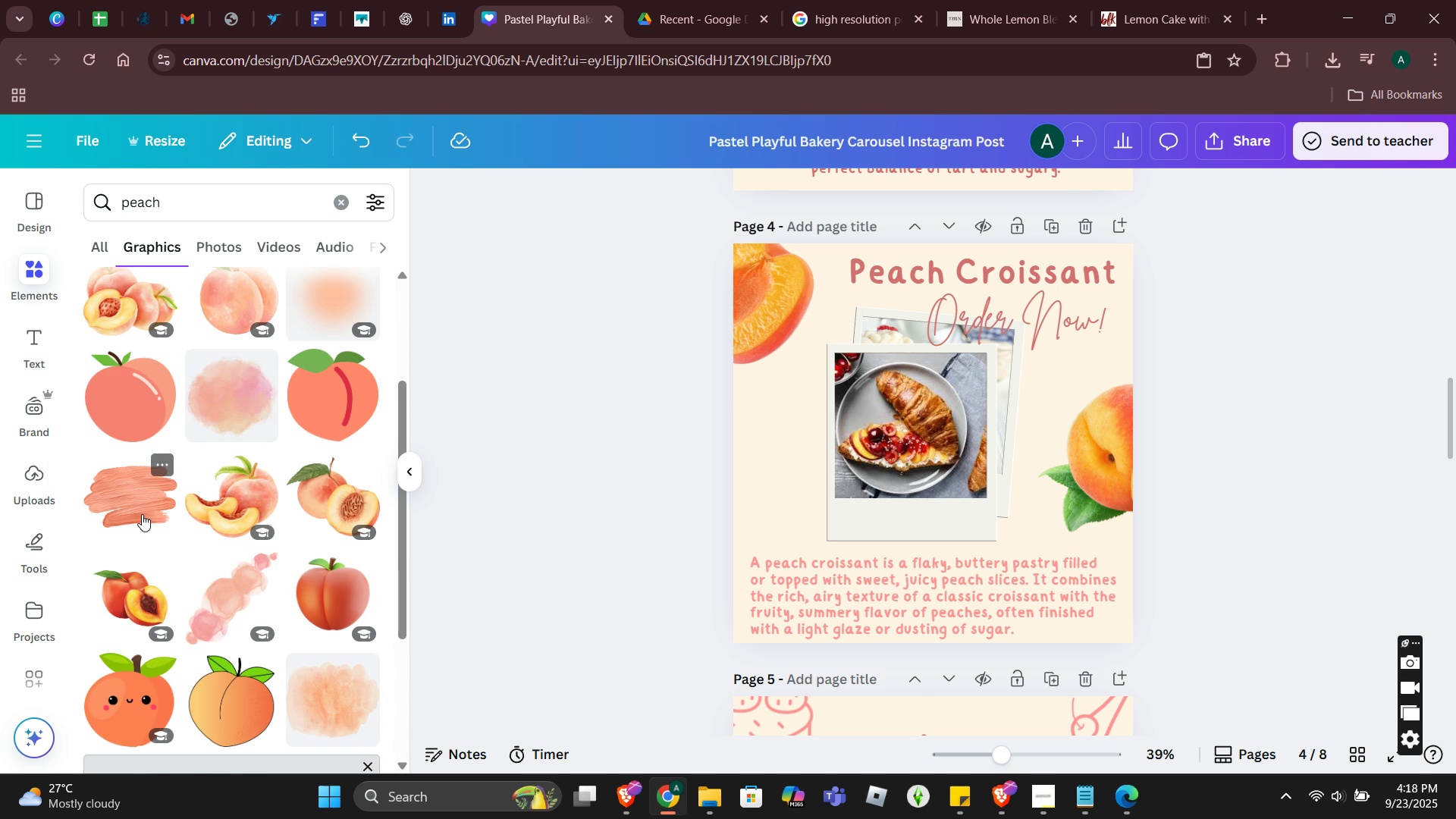 
left_click([142, 514])
 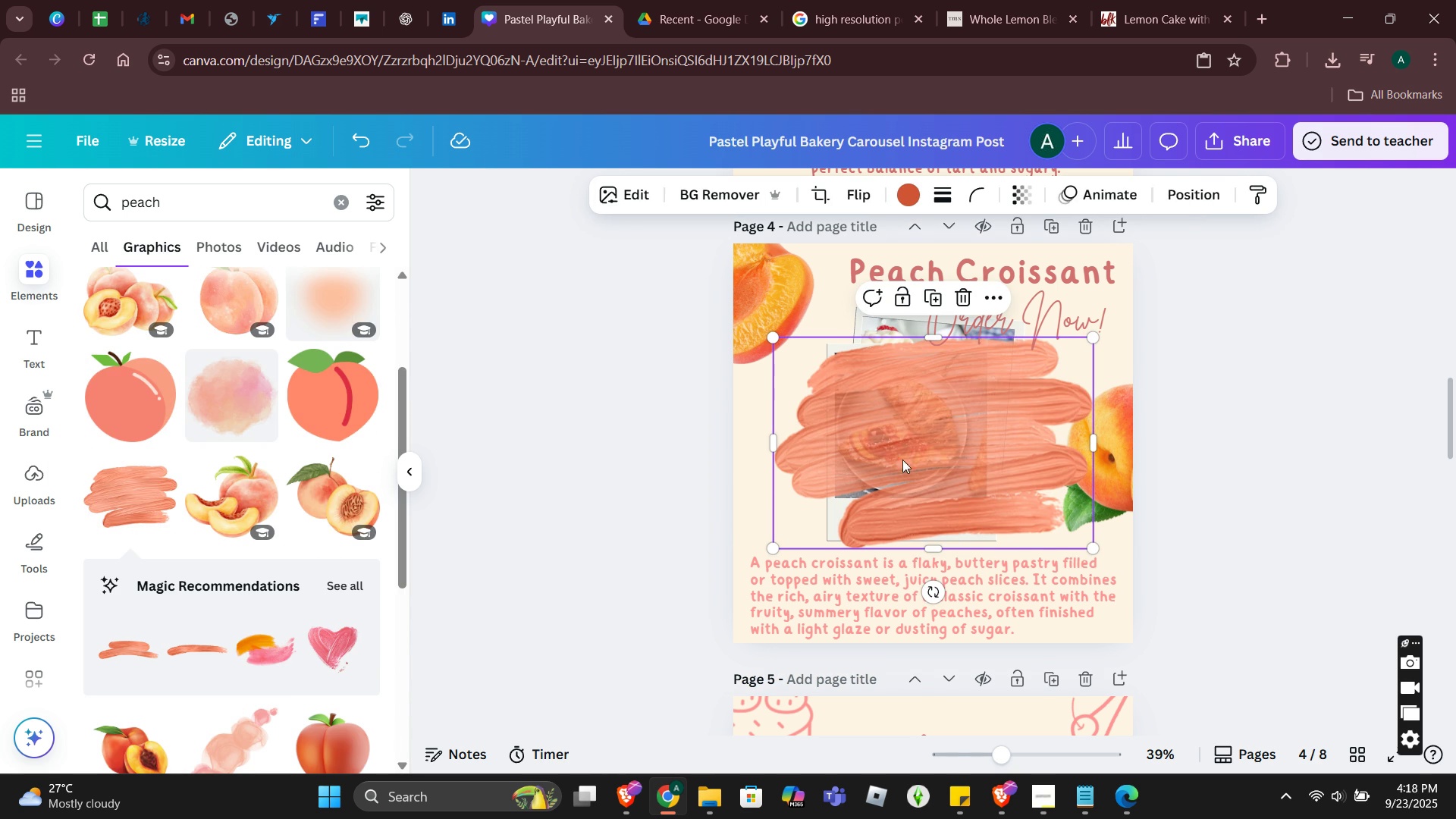 
right_click([908, 450])
 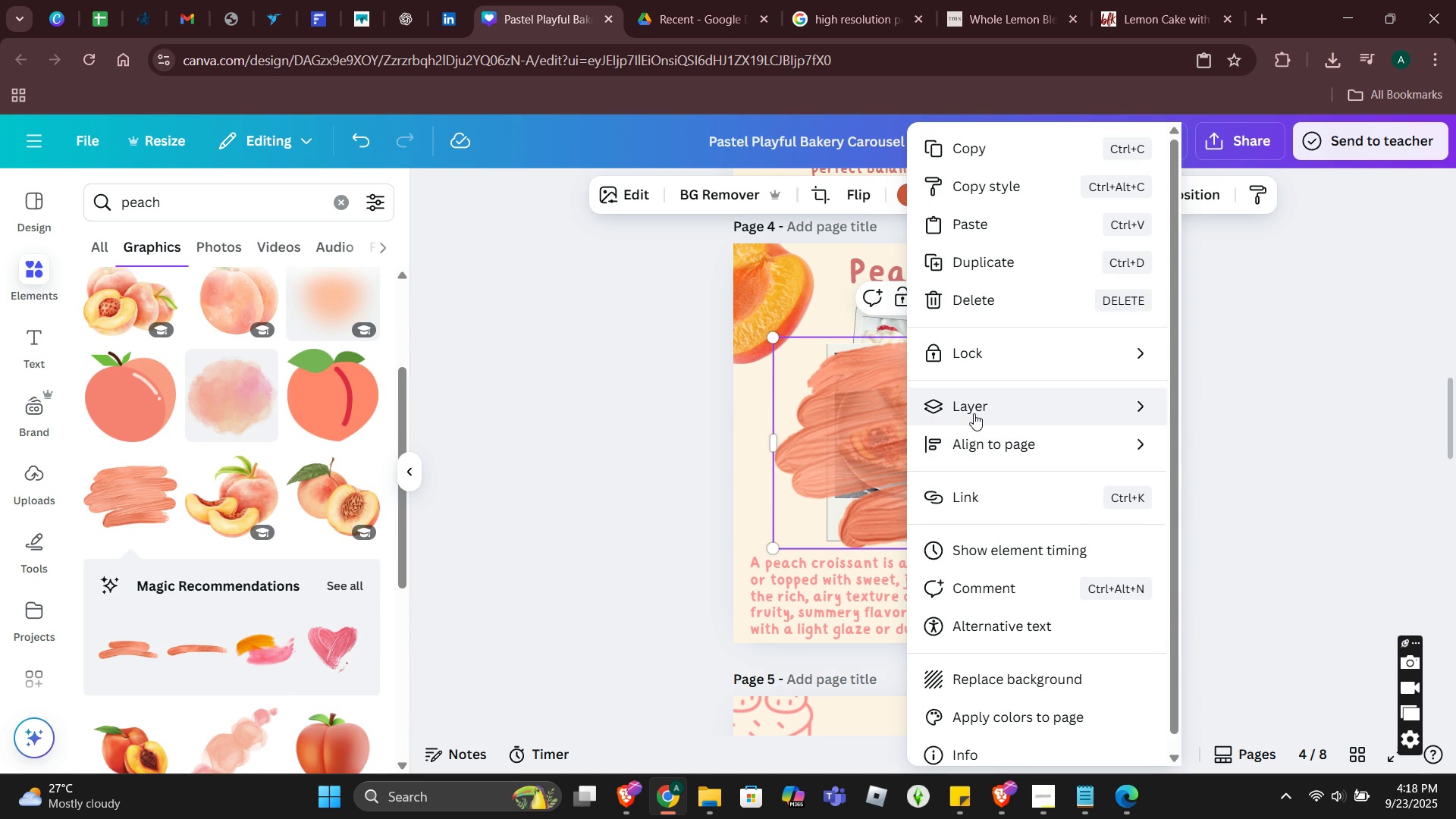 
left_click([974, 408])
 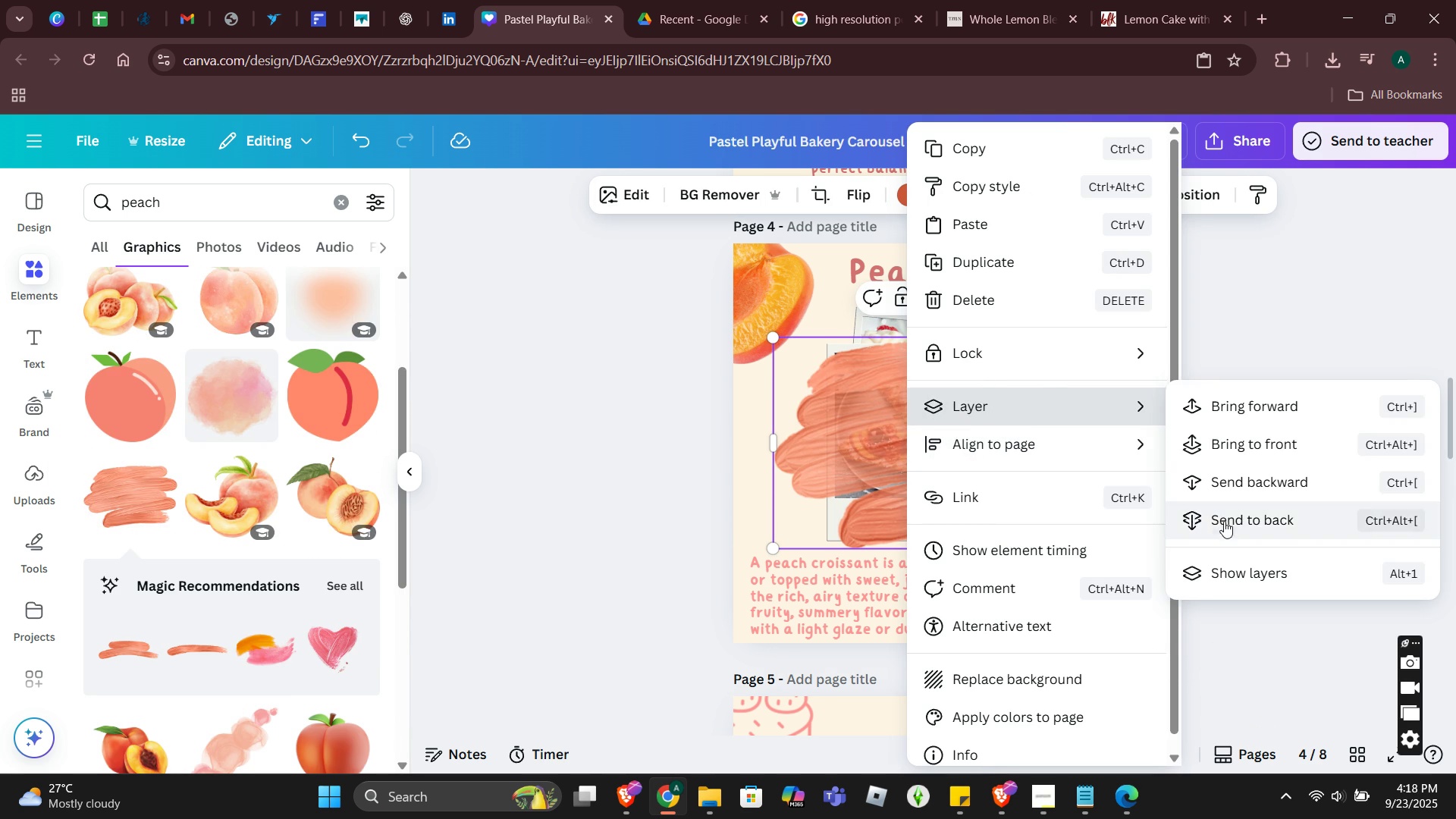 
left_click([1224, 521])